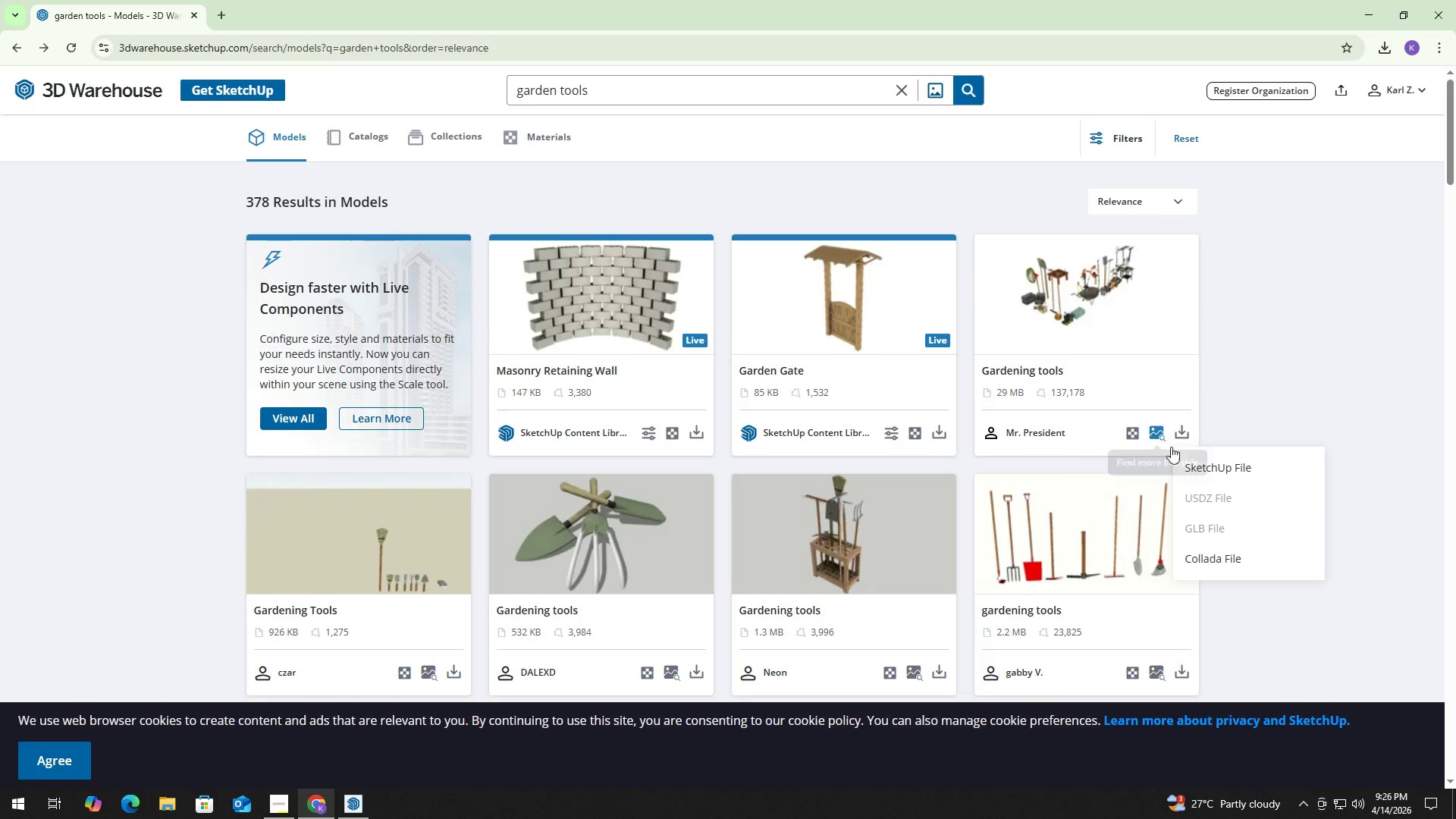 
left_click([1191, 460])
 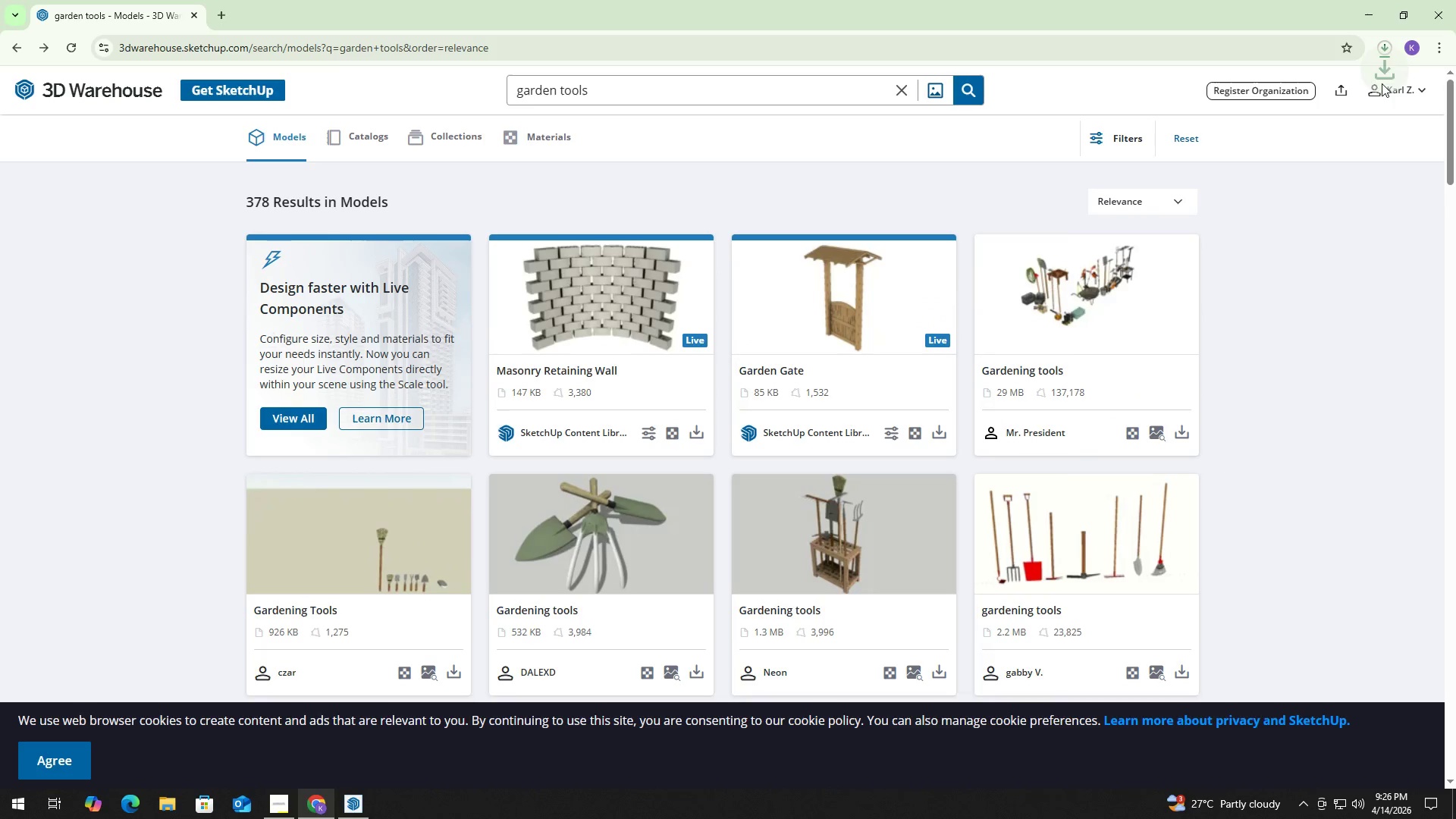 
left_click([1385, 54])
 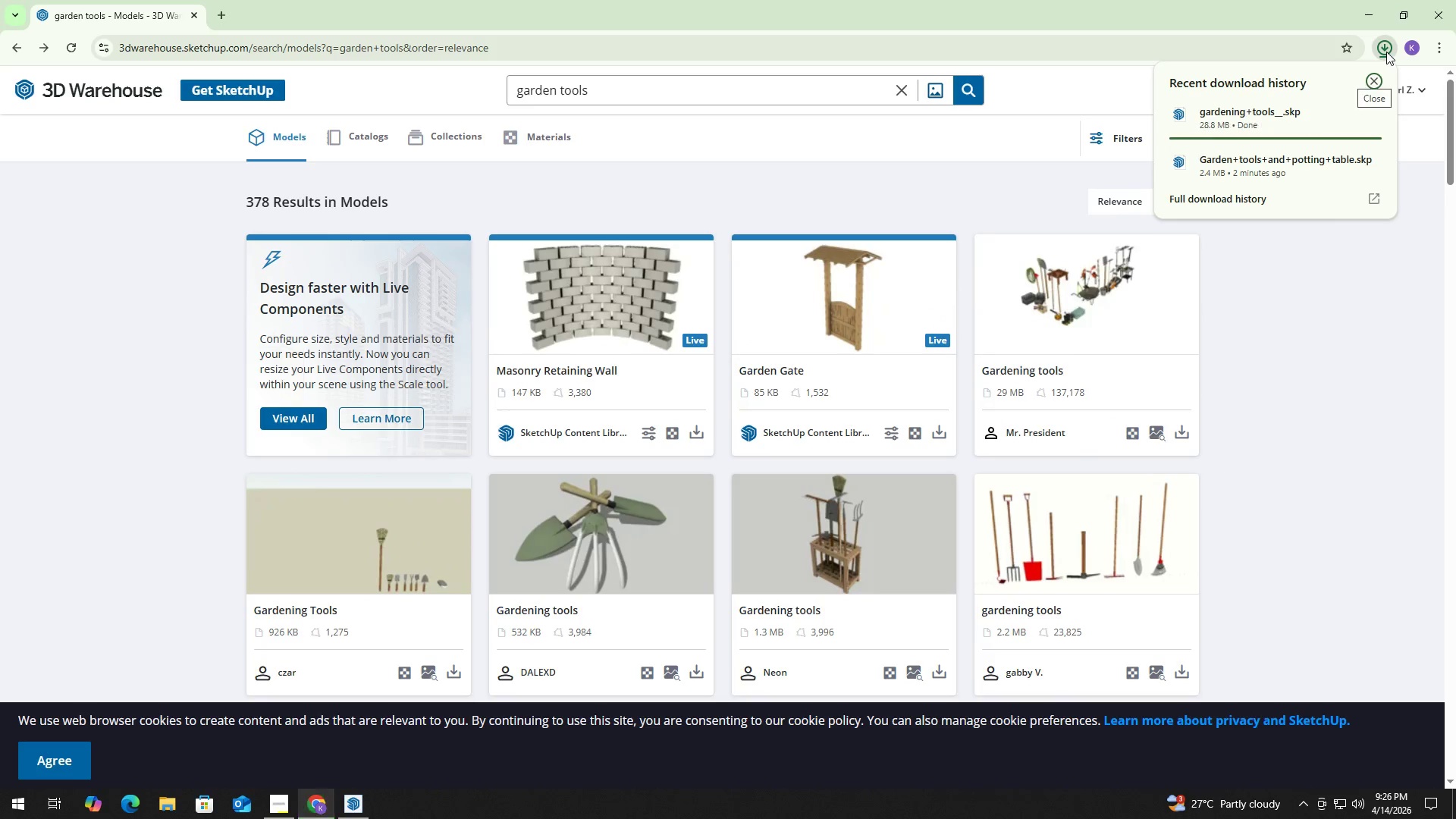 
left_click([1386, 52])
 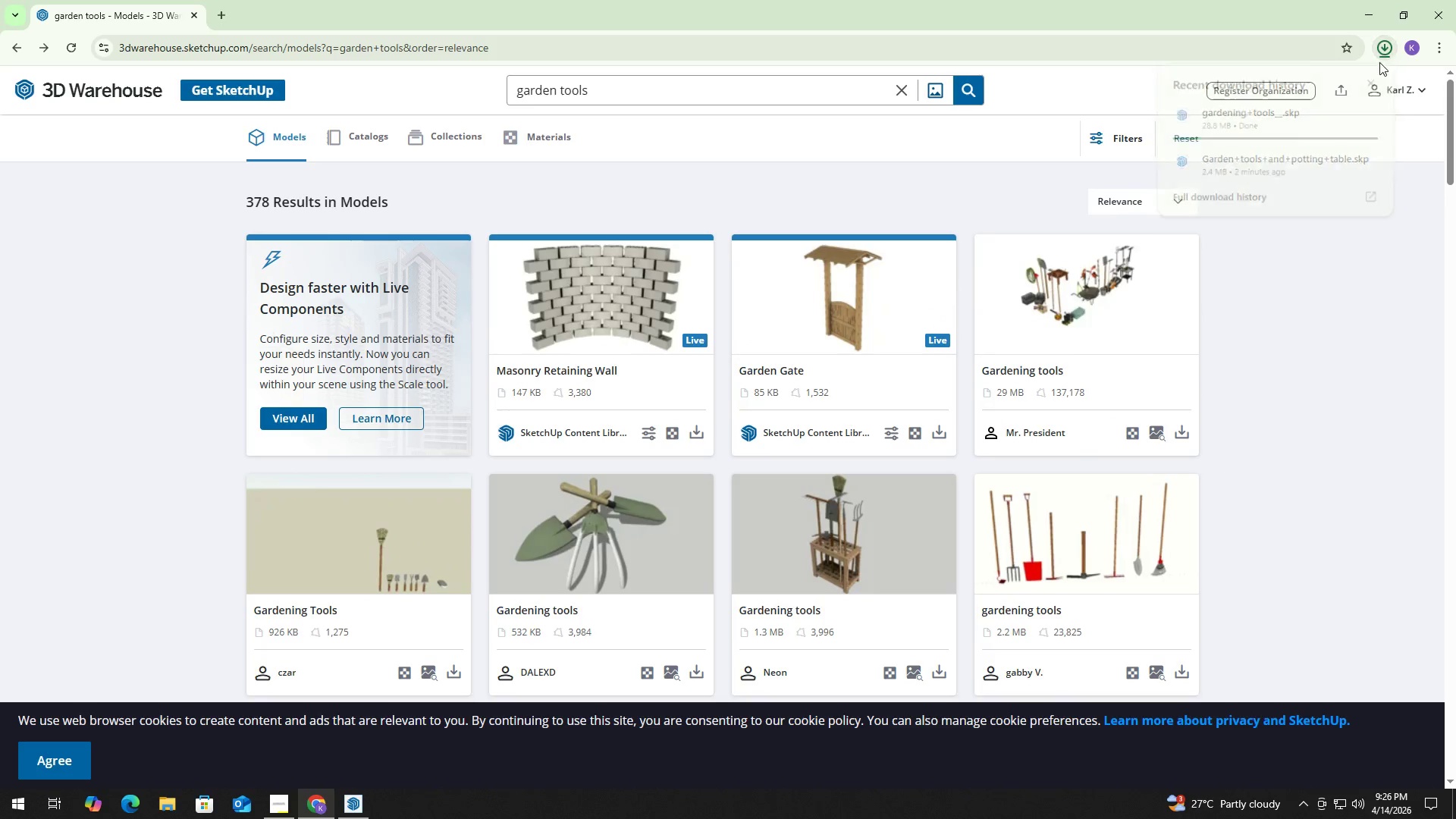 
key(Alt+AltLeft)
 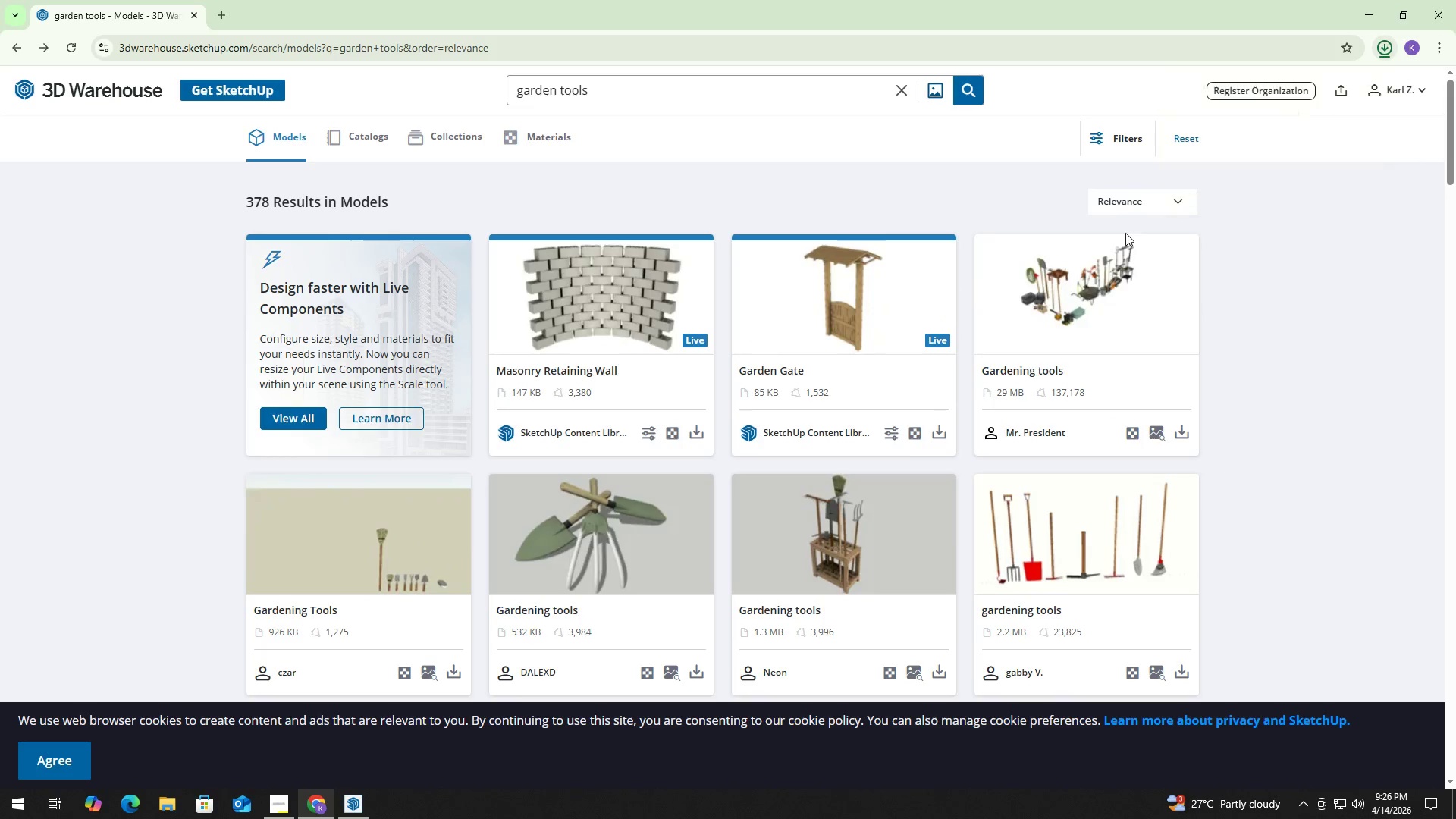 
key(Alt+Tab)
 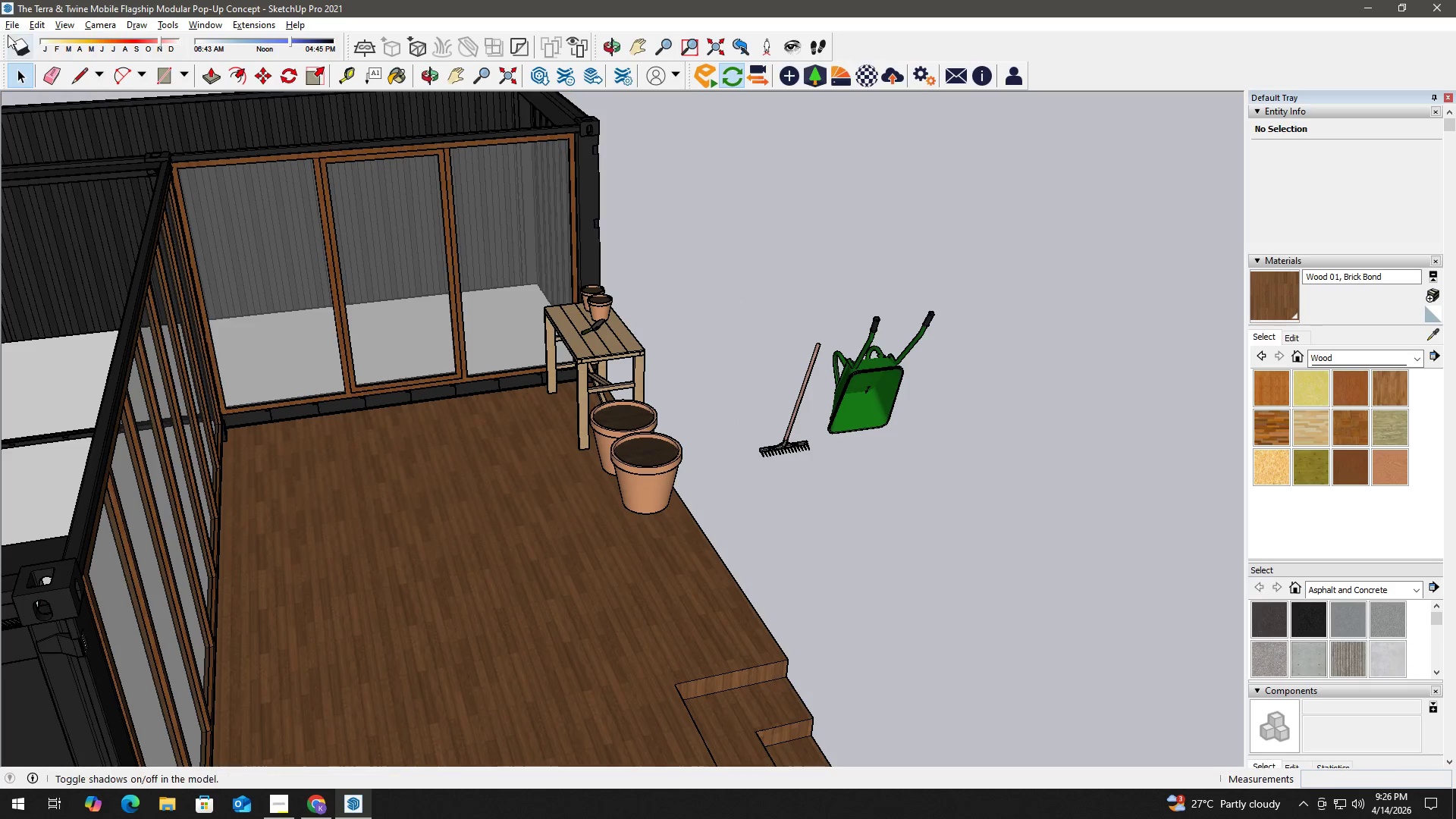 
left_click([0, 17])
 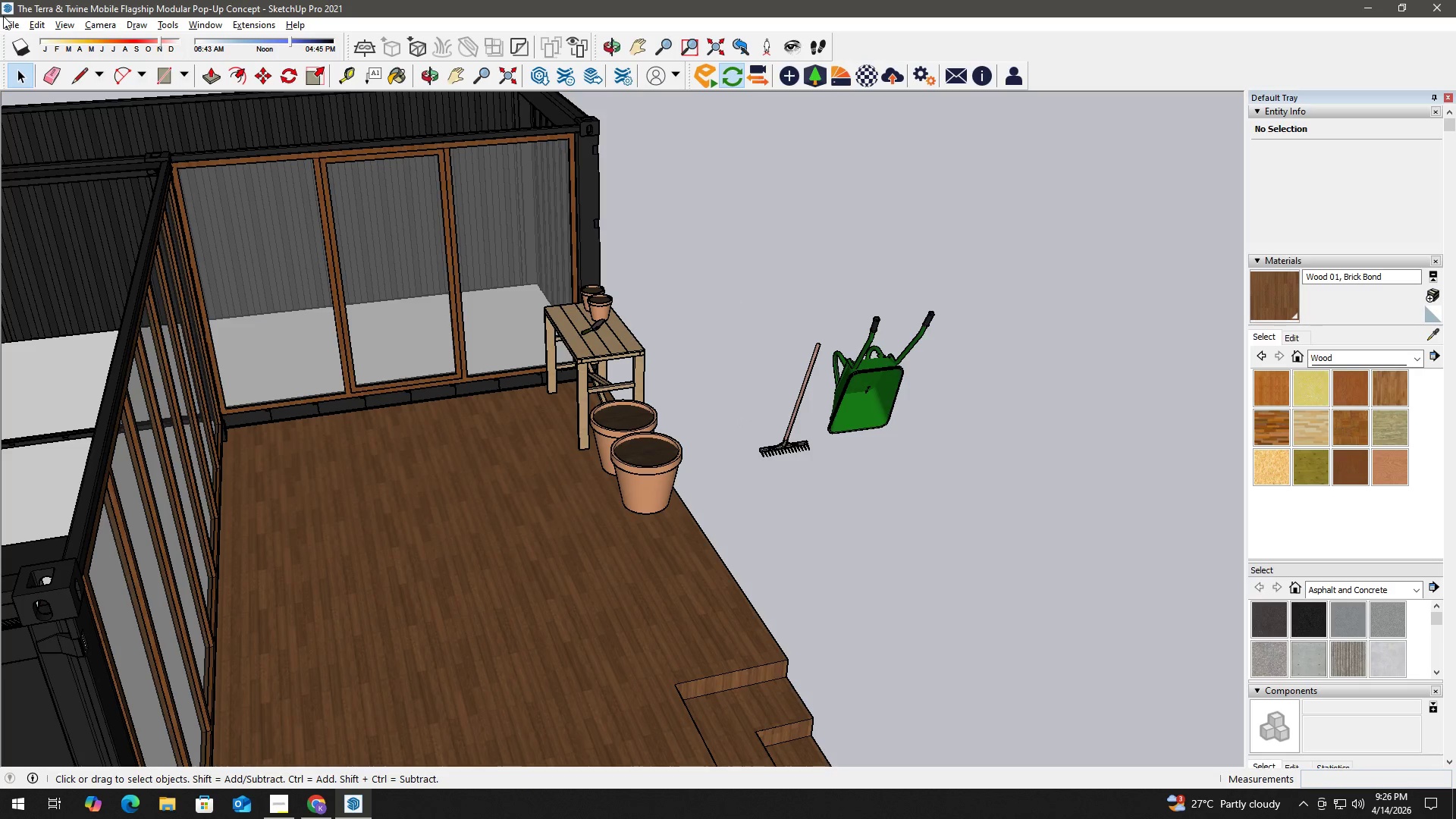 
left_click([7, 25])
 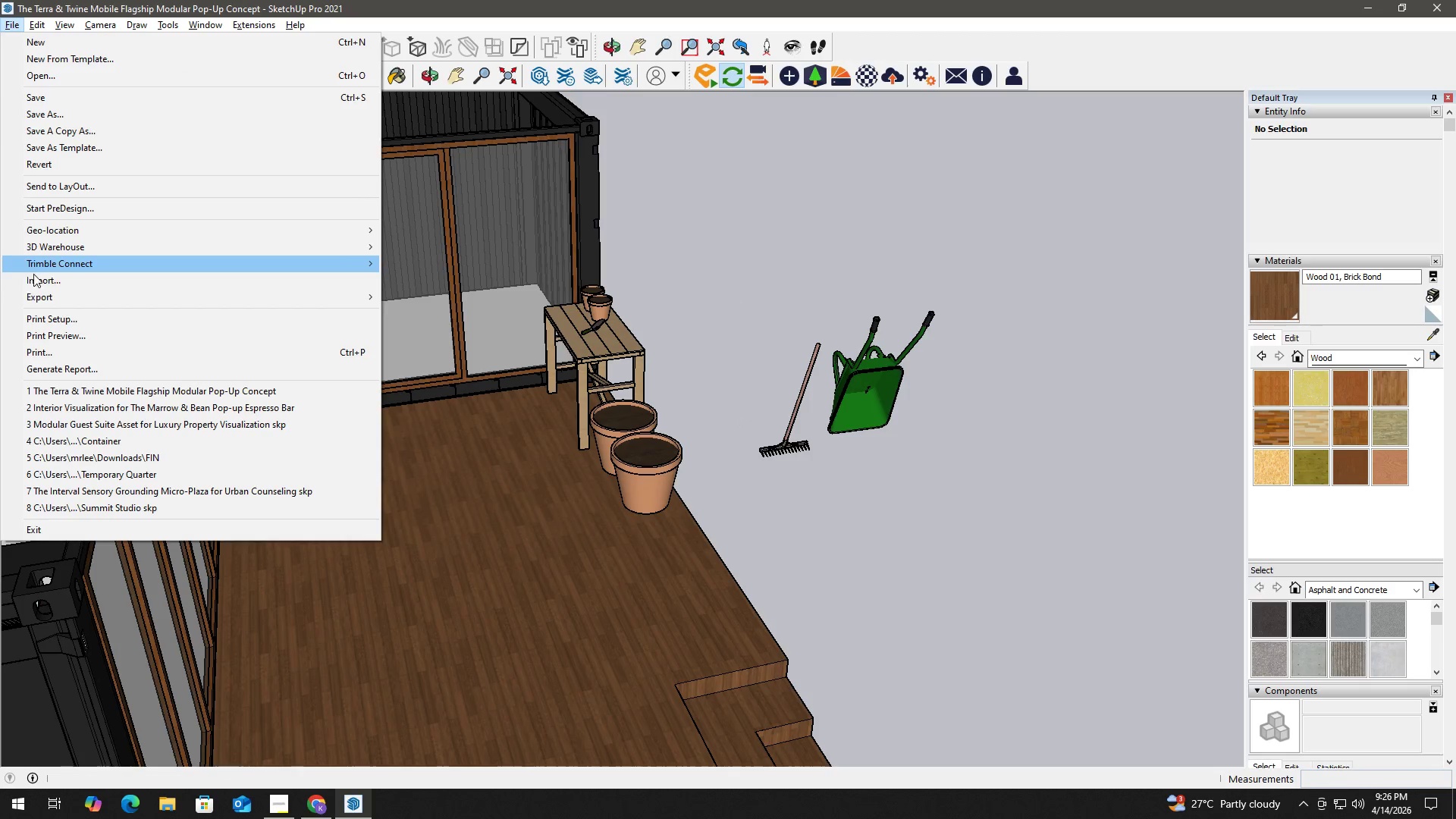 
left_click([36, 281])
 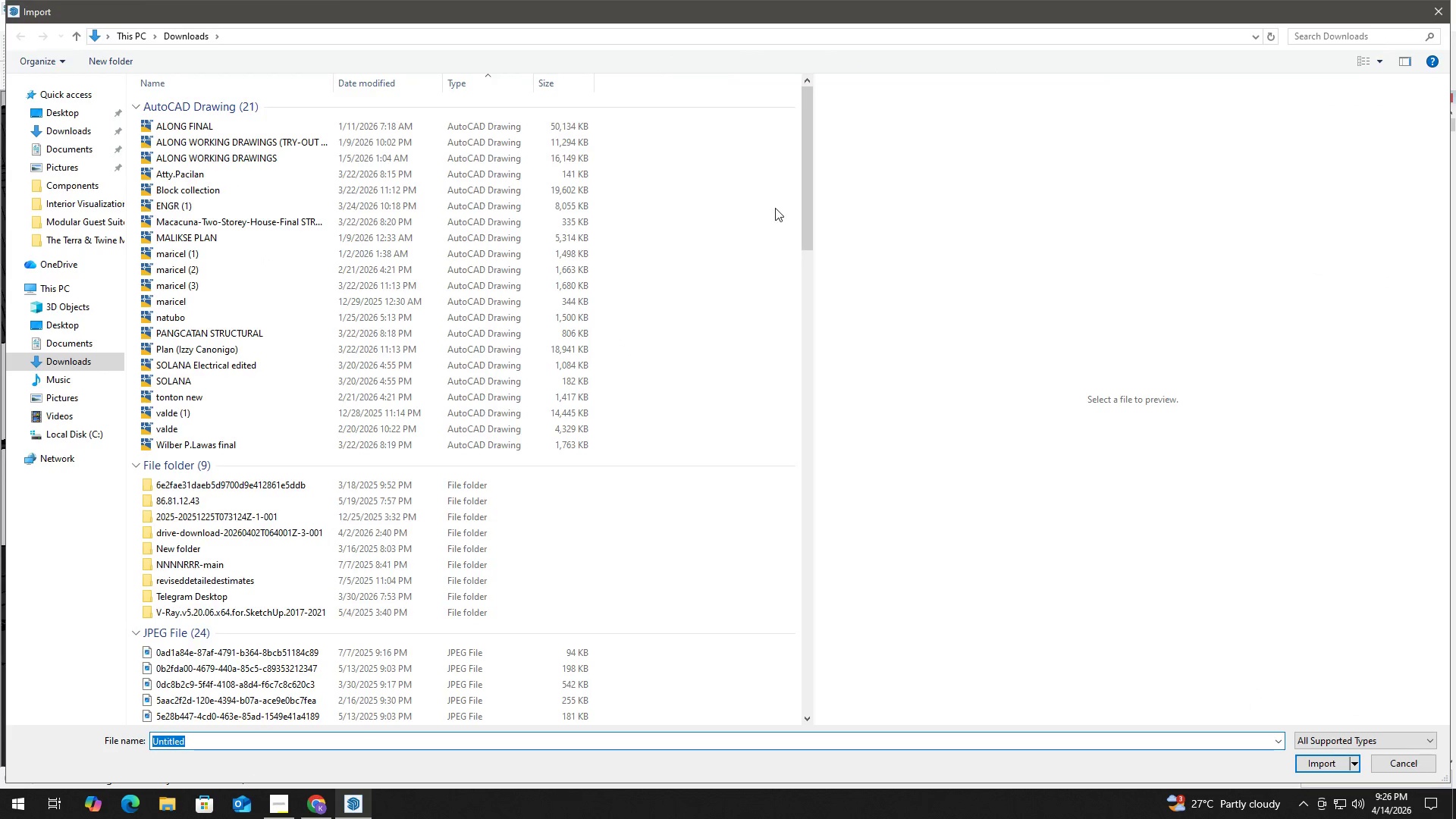 
left_click_drag(start_coordinate=[805, 199], to_coordinate=[795, 548])
 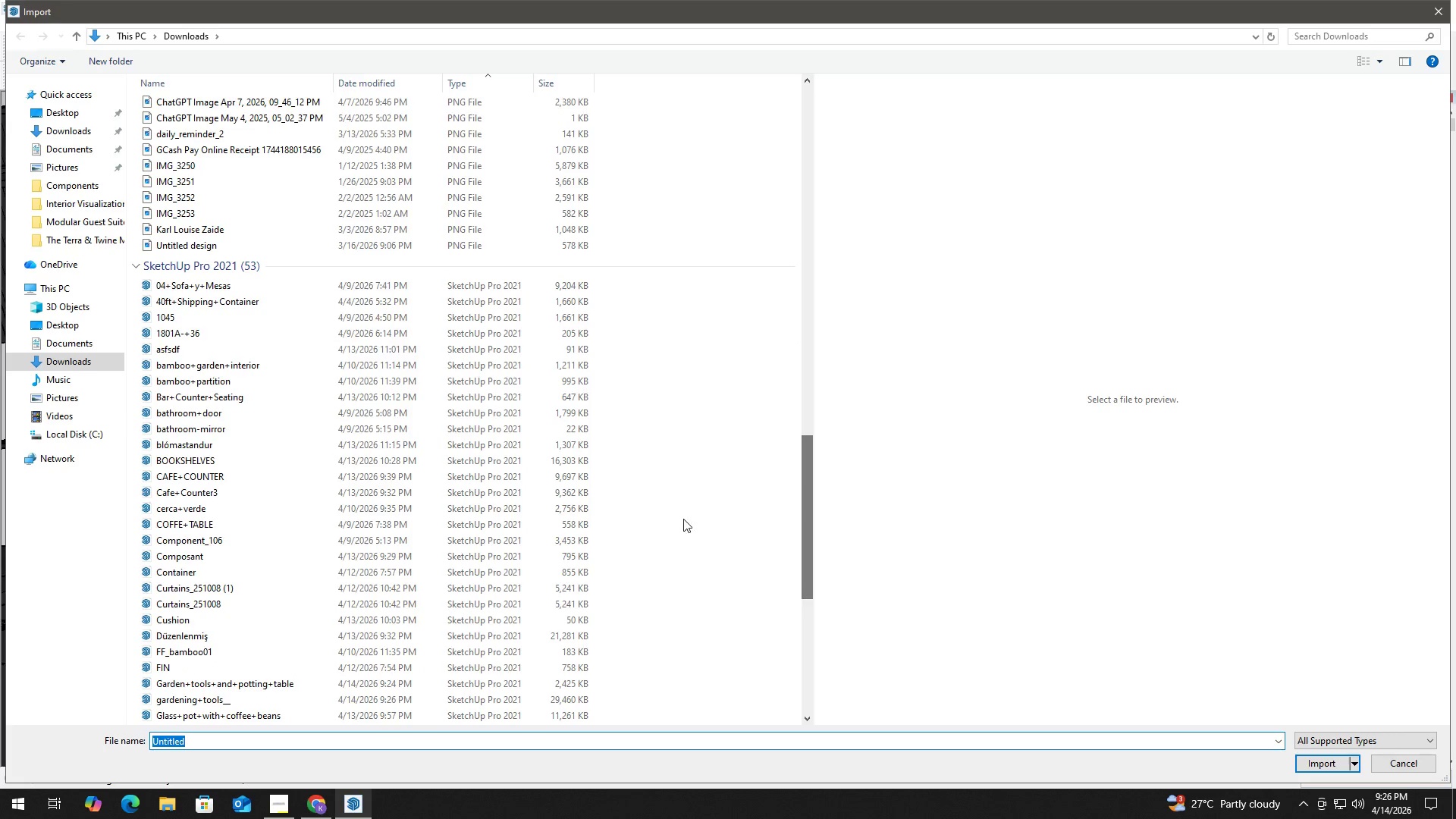 
left_click([682, 513])
 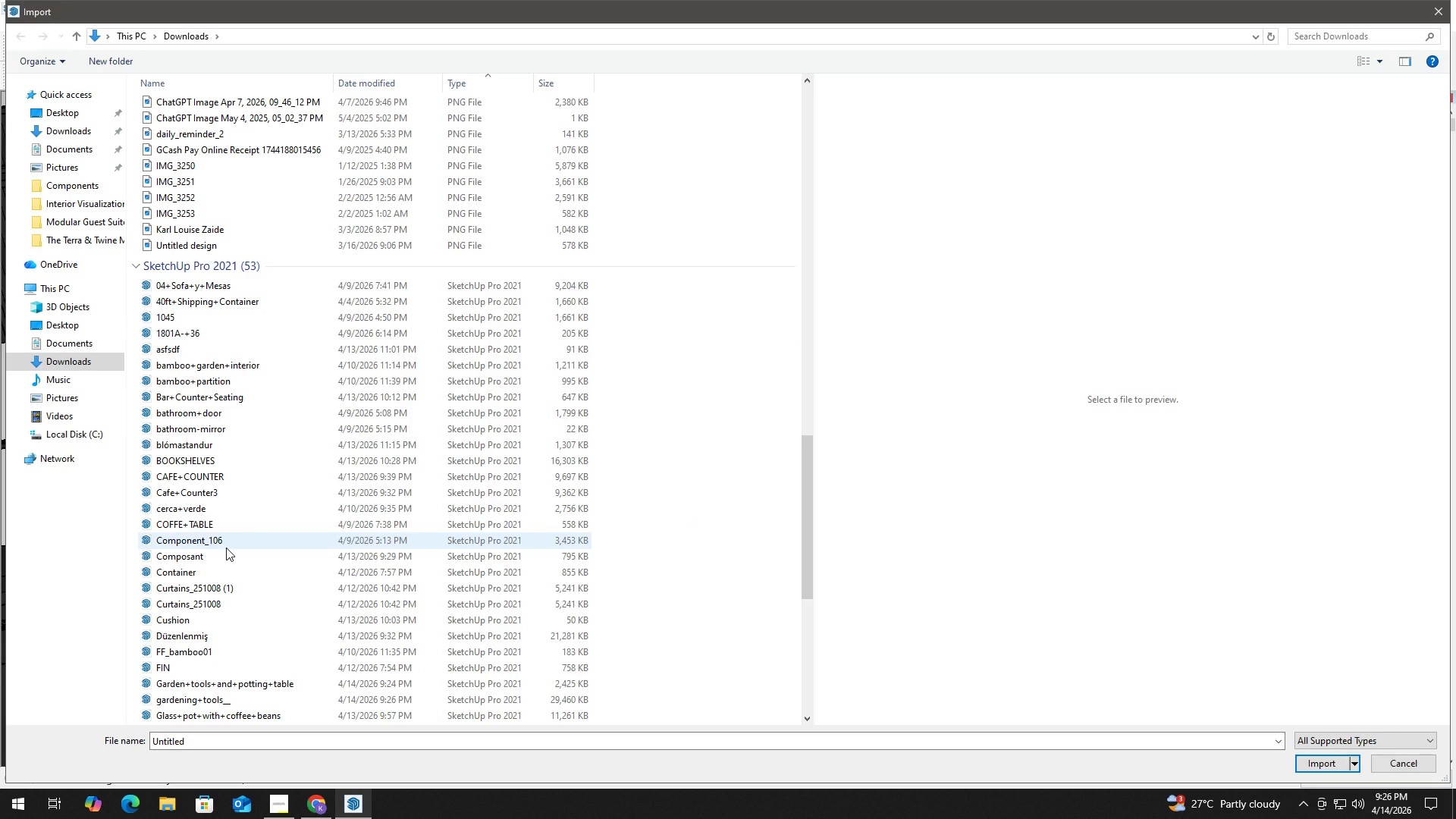 
left_click([224, 516])
 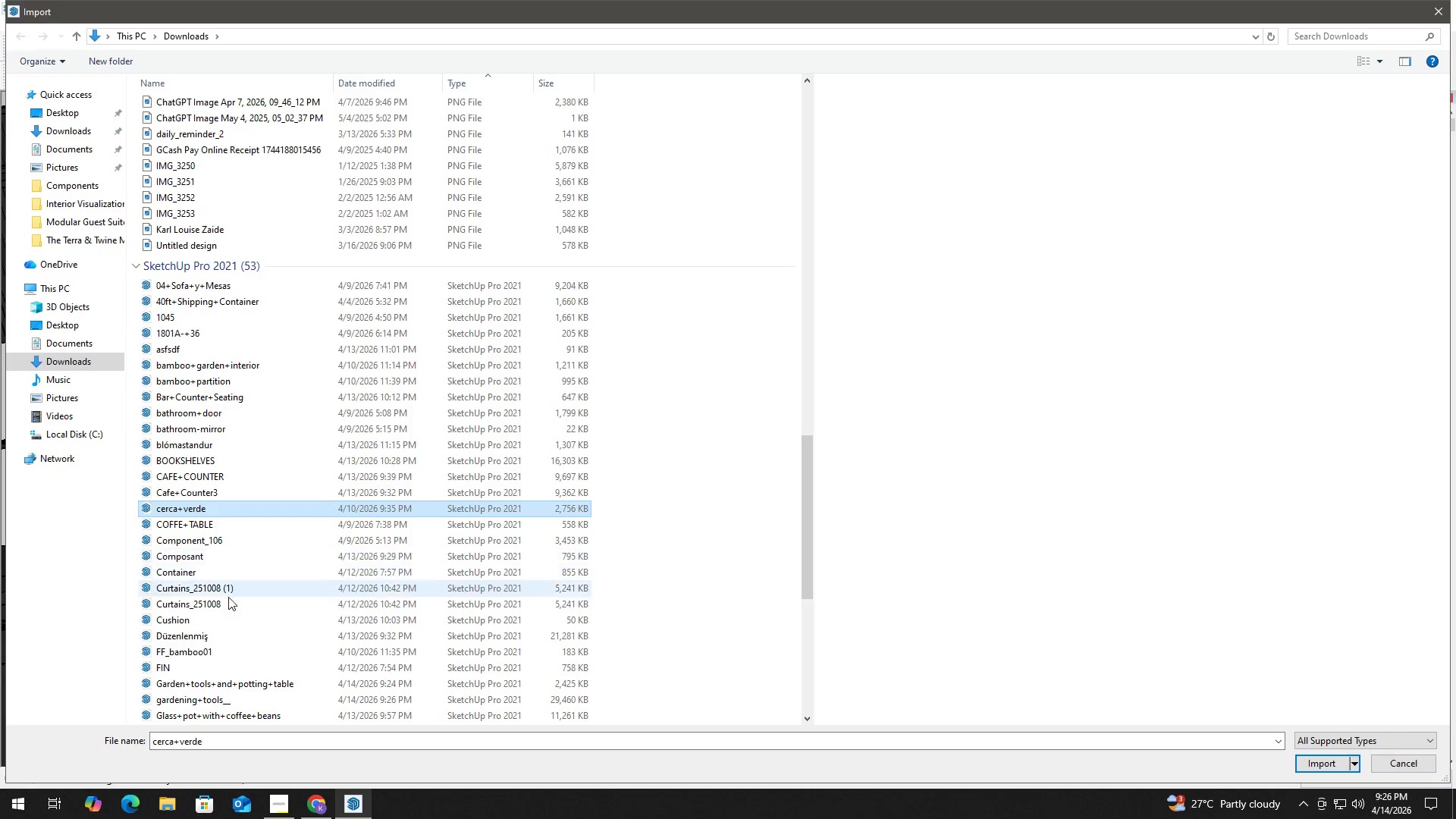 
scroll: coordinate [222, 618], scroll_direction: down, amount: 1.0
 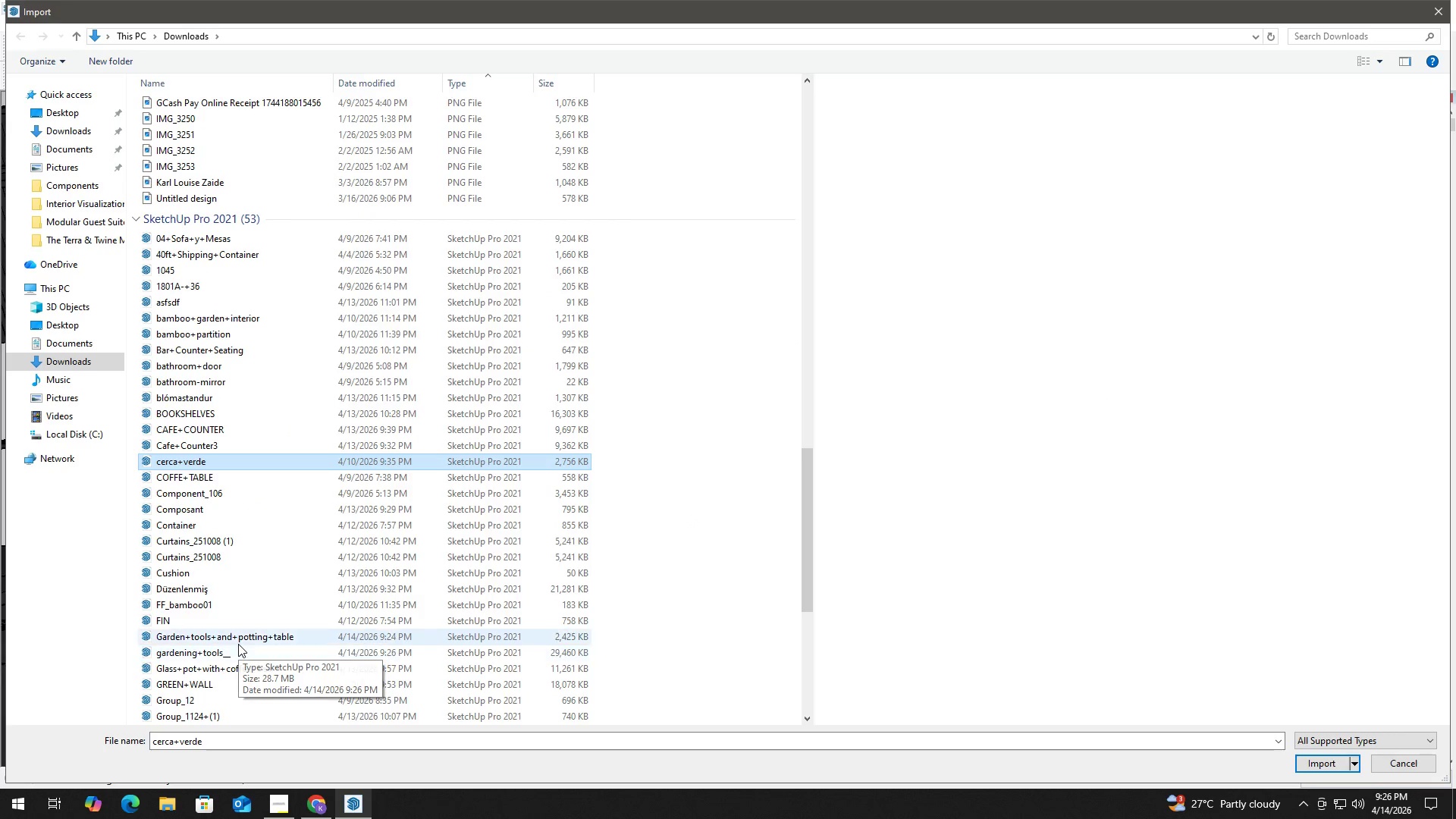 
left_click([243, 654])
 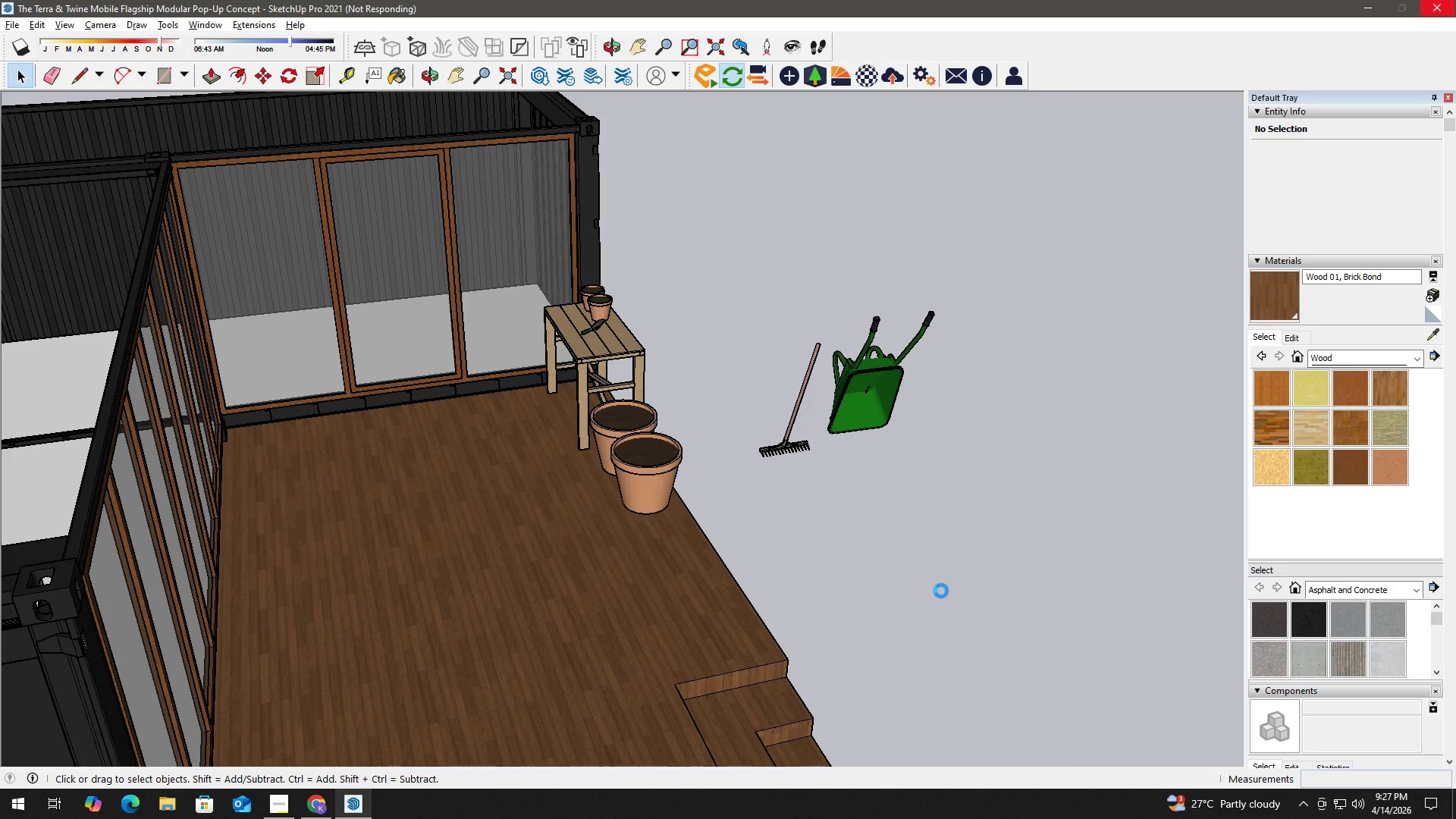 
wait(50.23)
 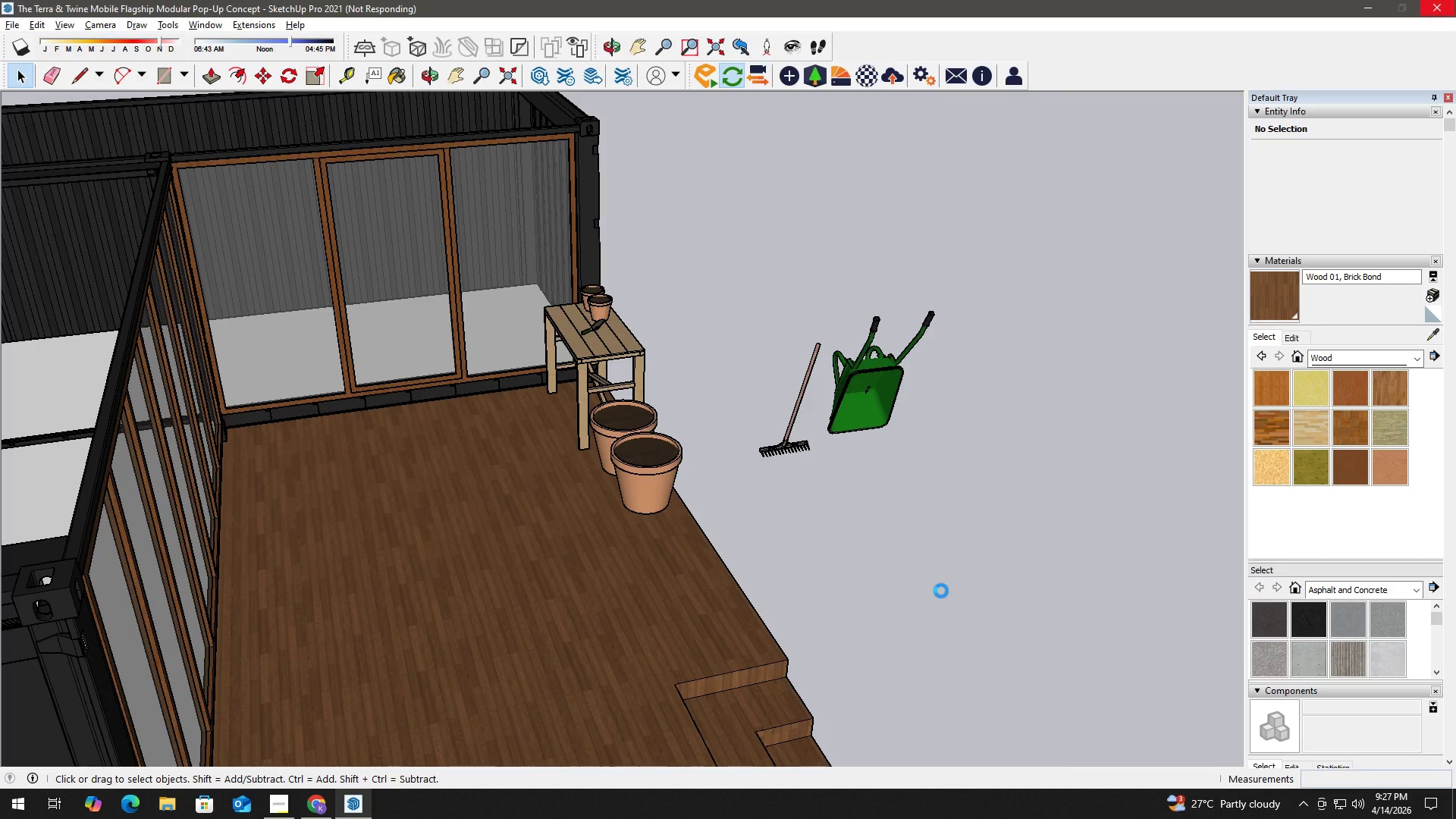 
key(Alt+Tab)